 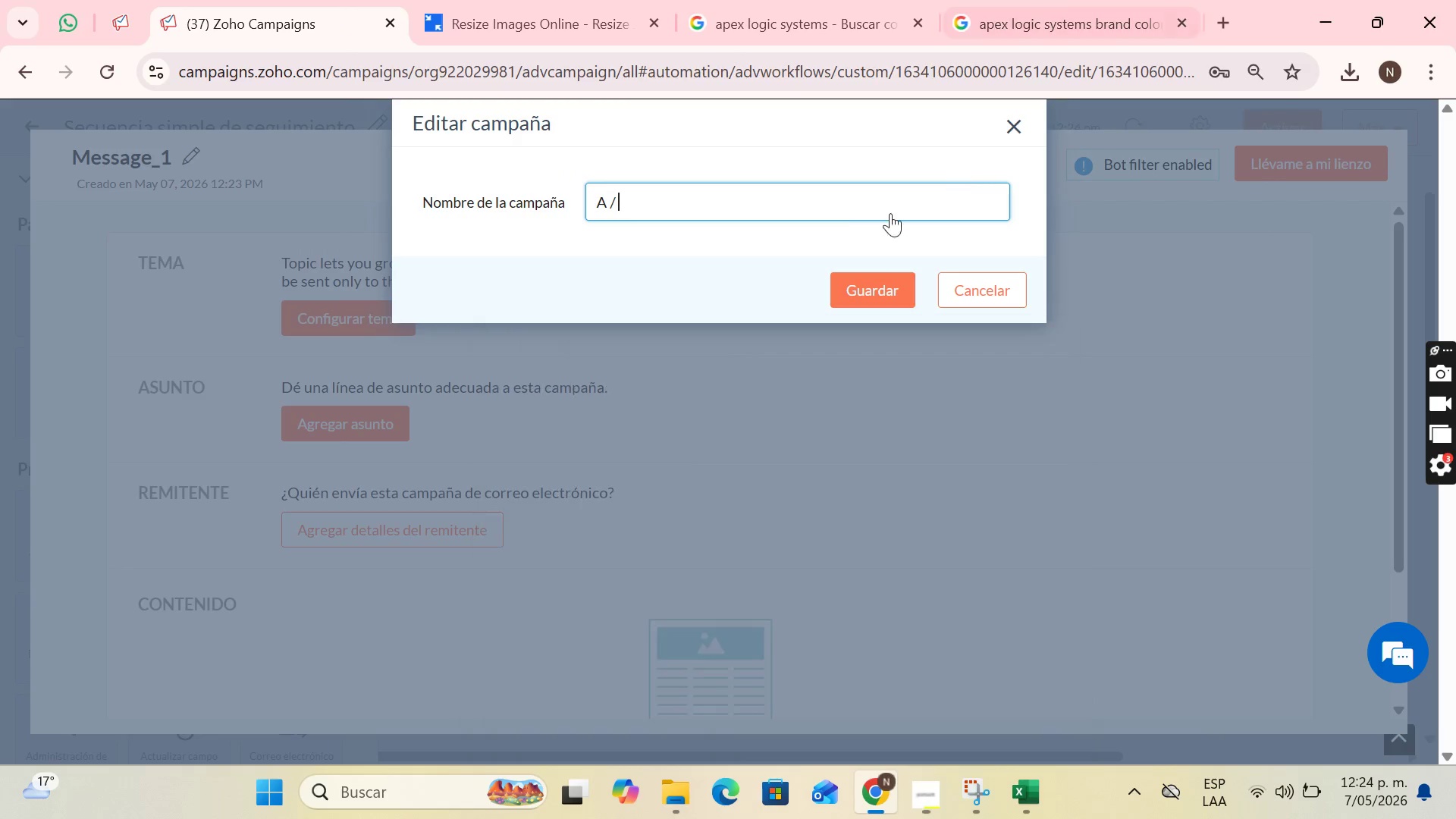 
key(Control+V)
 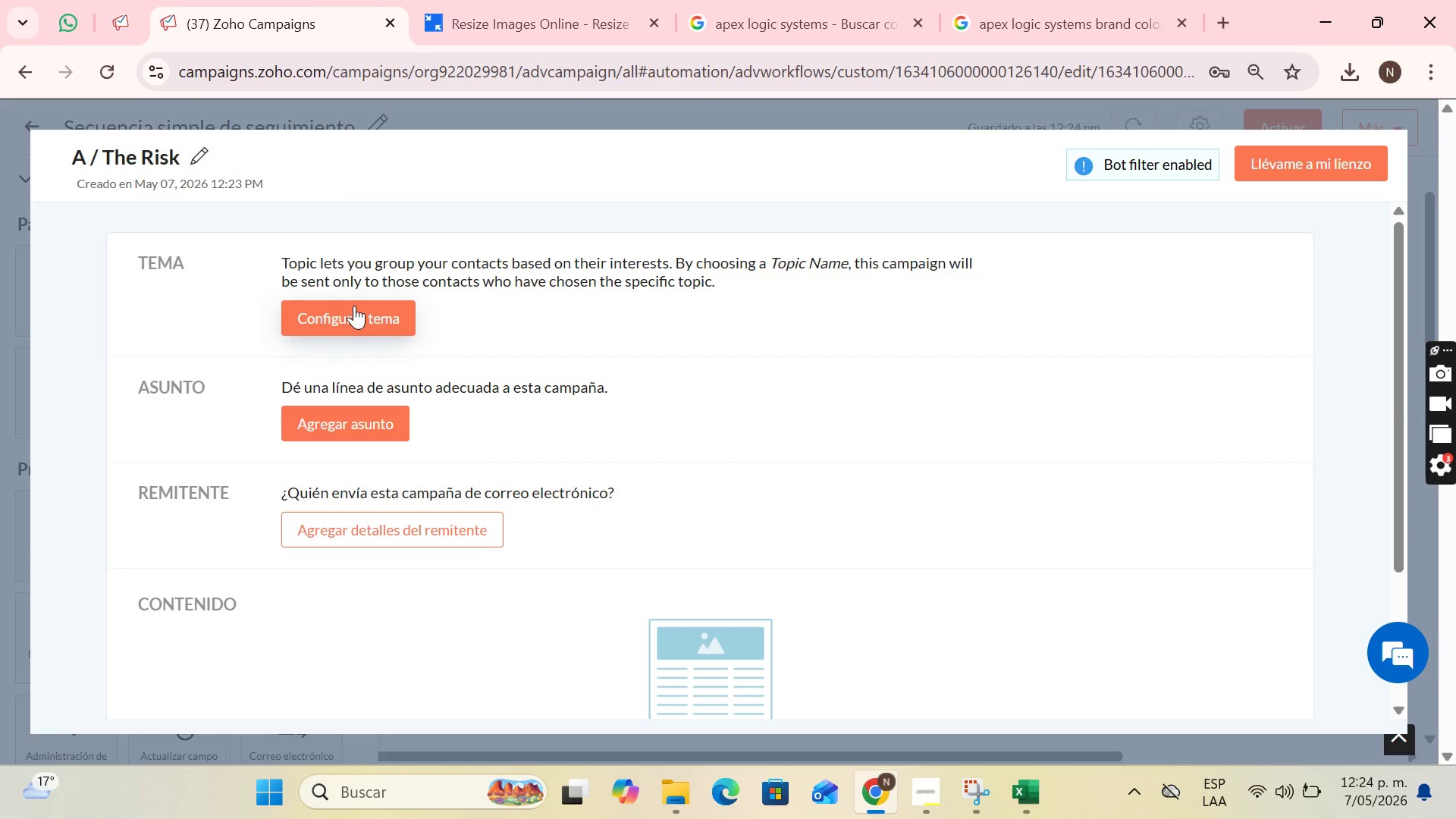 
left_click([353, 309])
 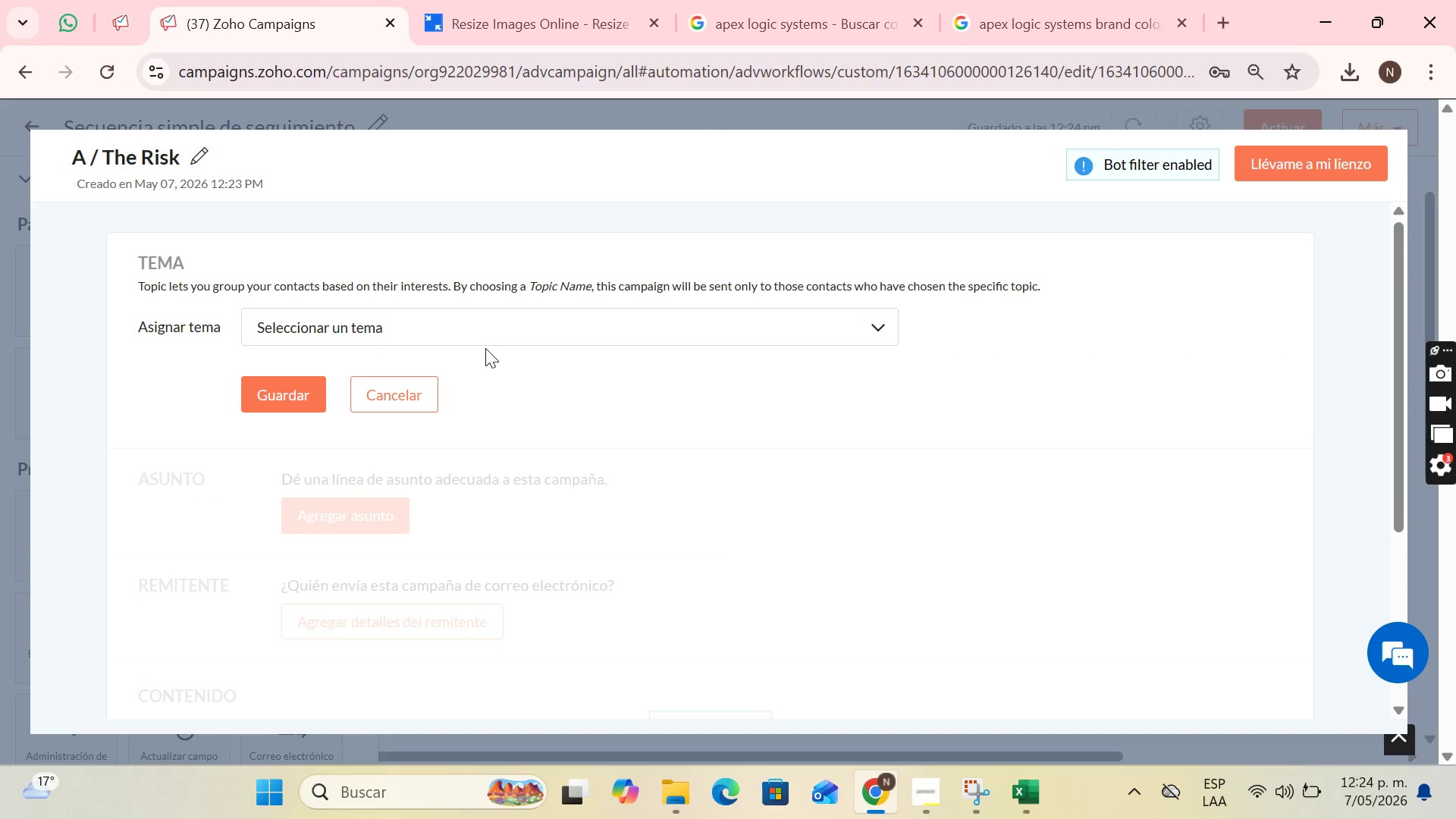 
double_click([494, 337])
 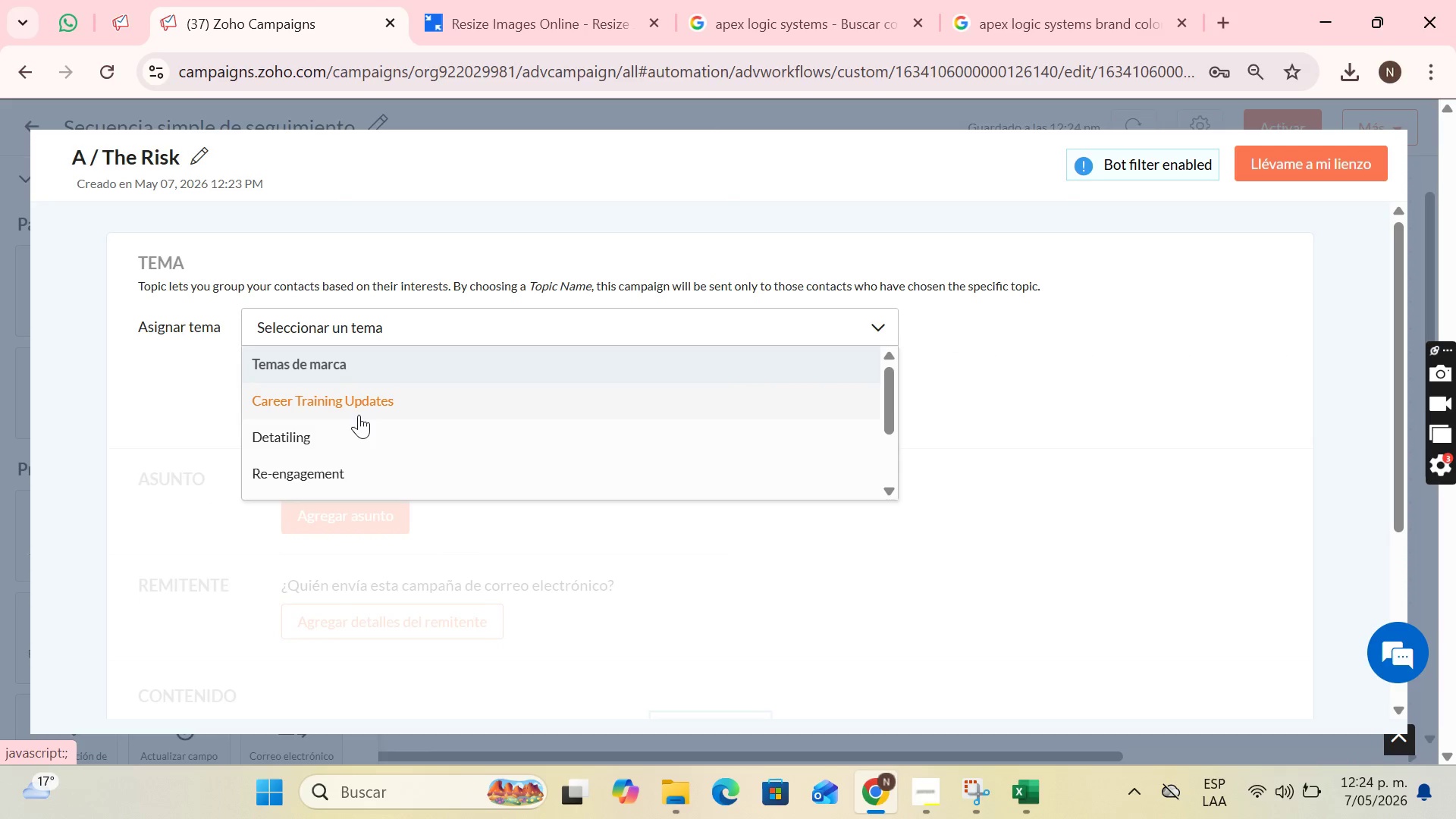 
scroll: coordinate [362, 409], scroll_direction: down, amount: 2.0
 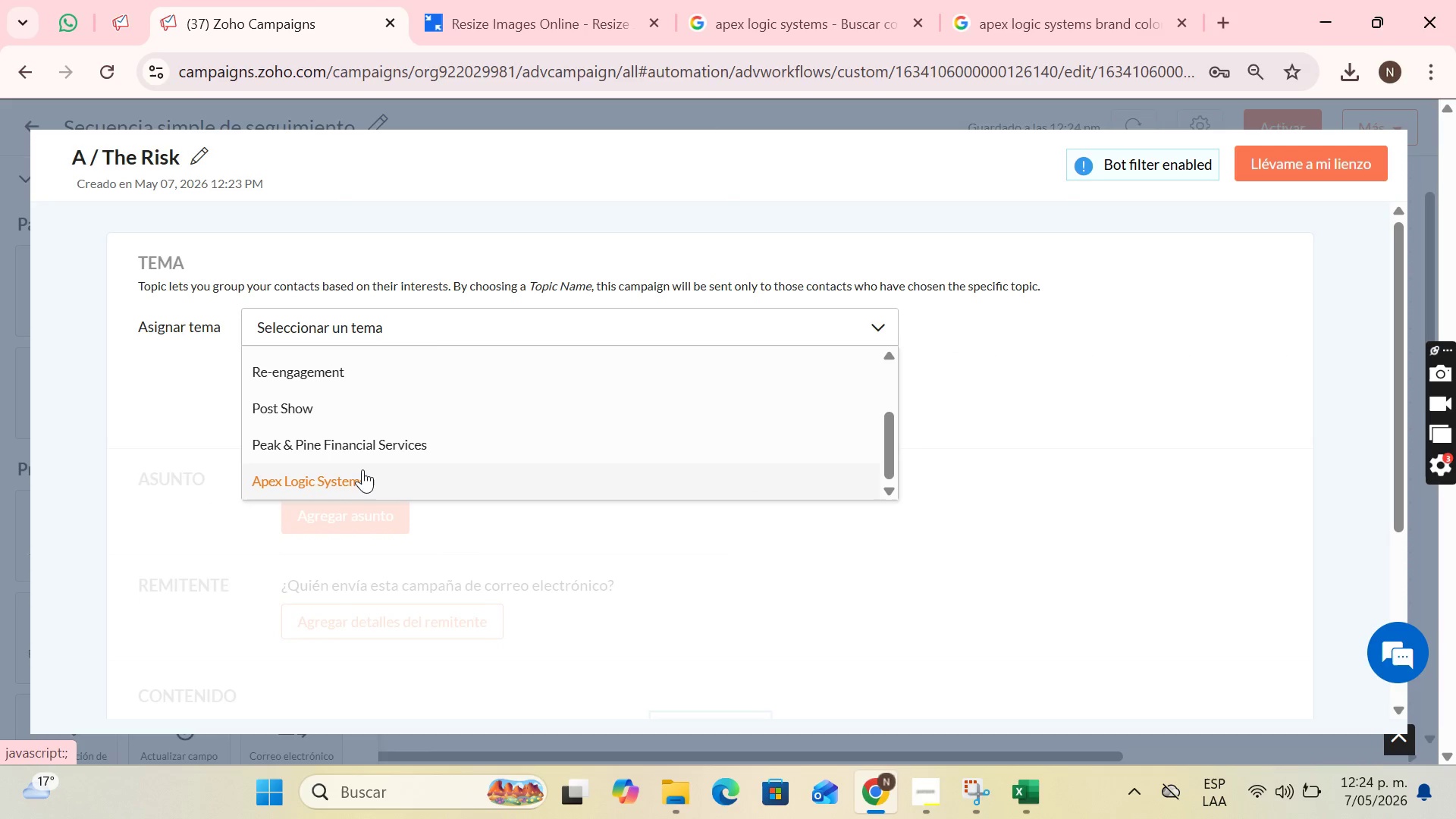 
left_click([362, 475])
 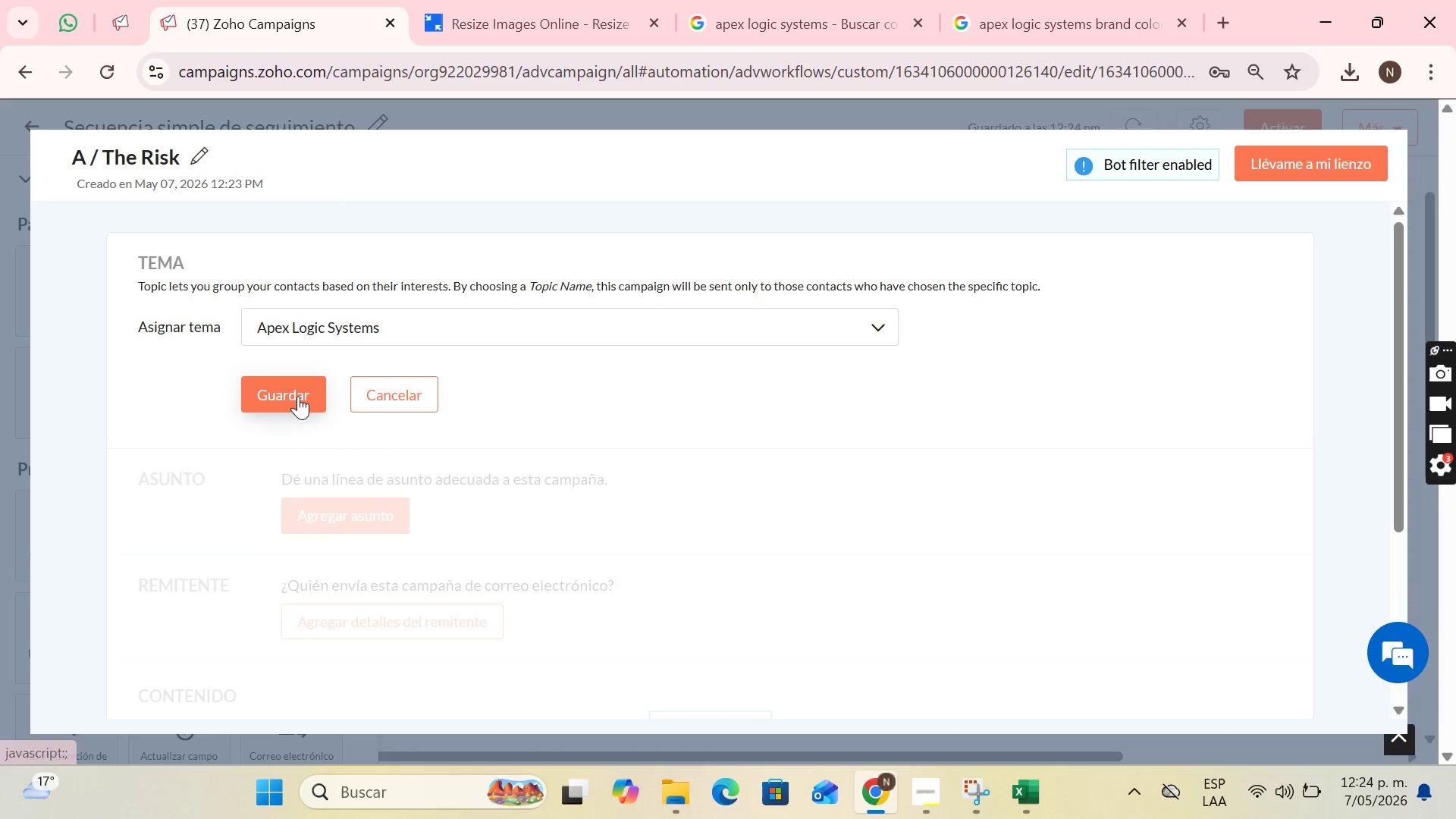 
left_click([298, 396])
 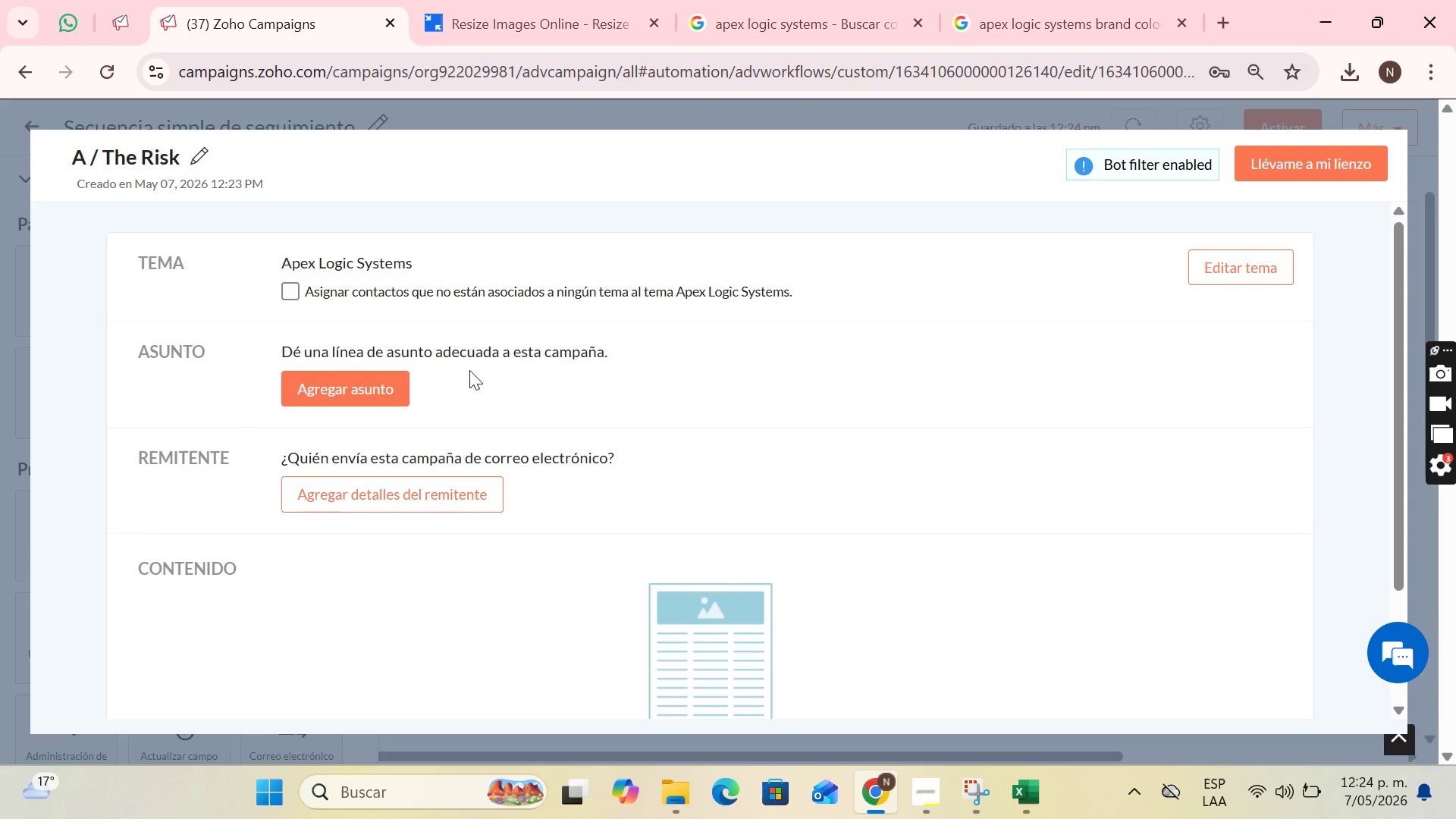 
left_click([396, 376])
 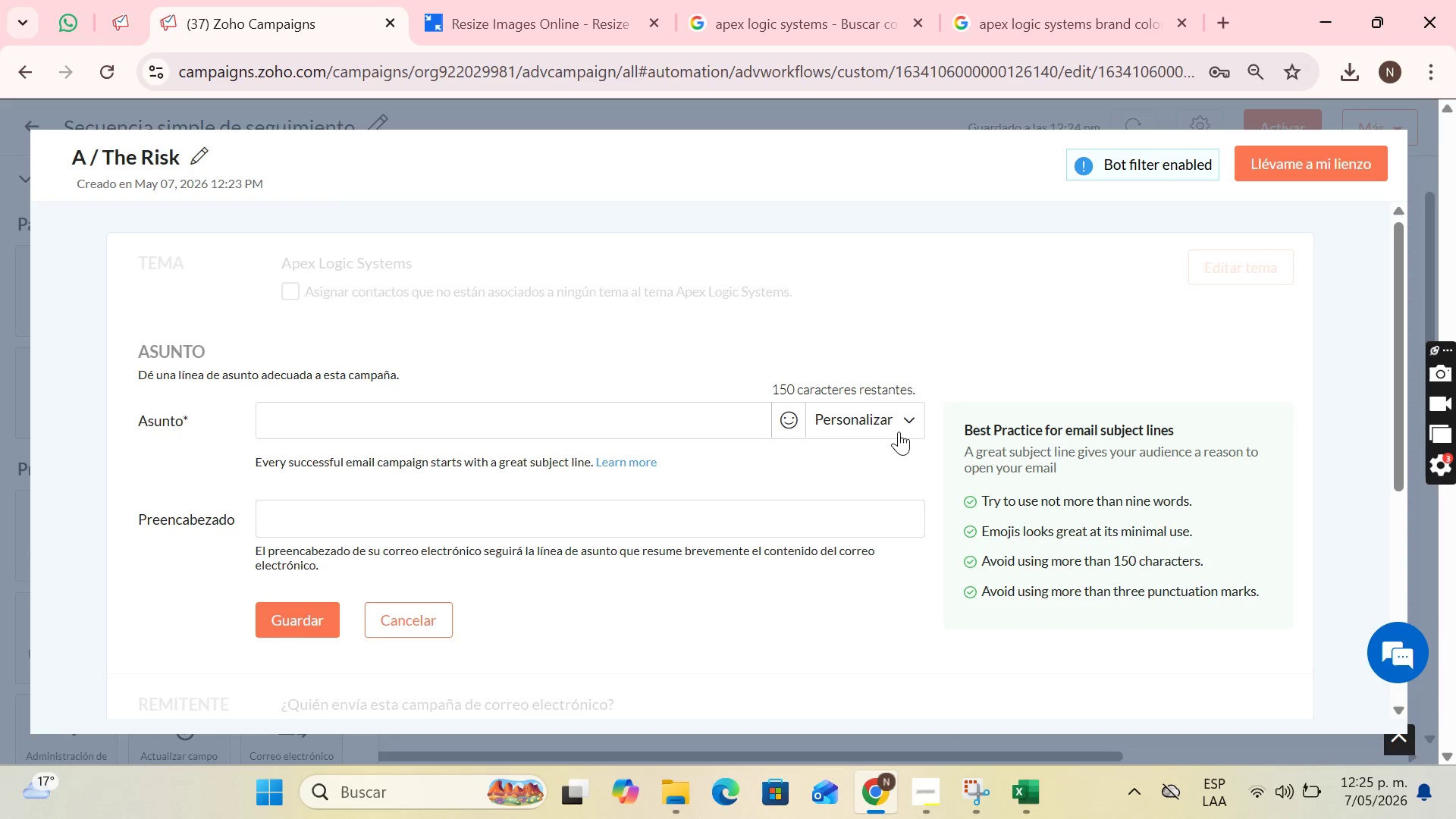 
wait(65.22)
 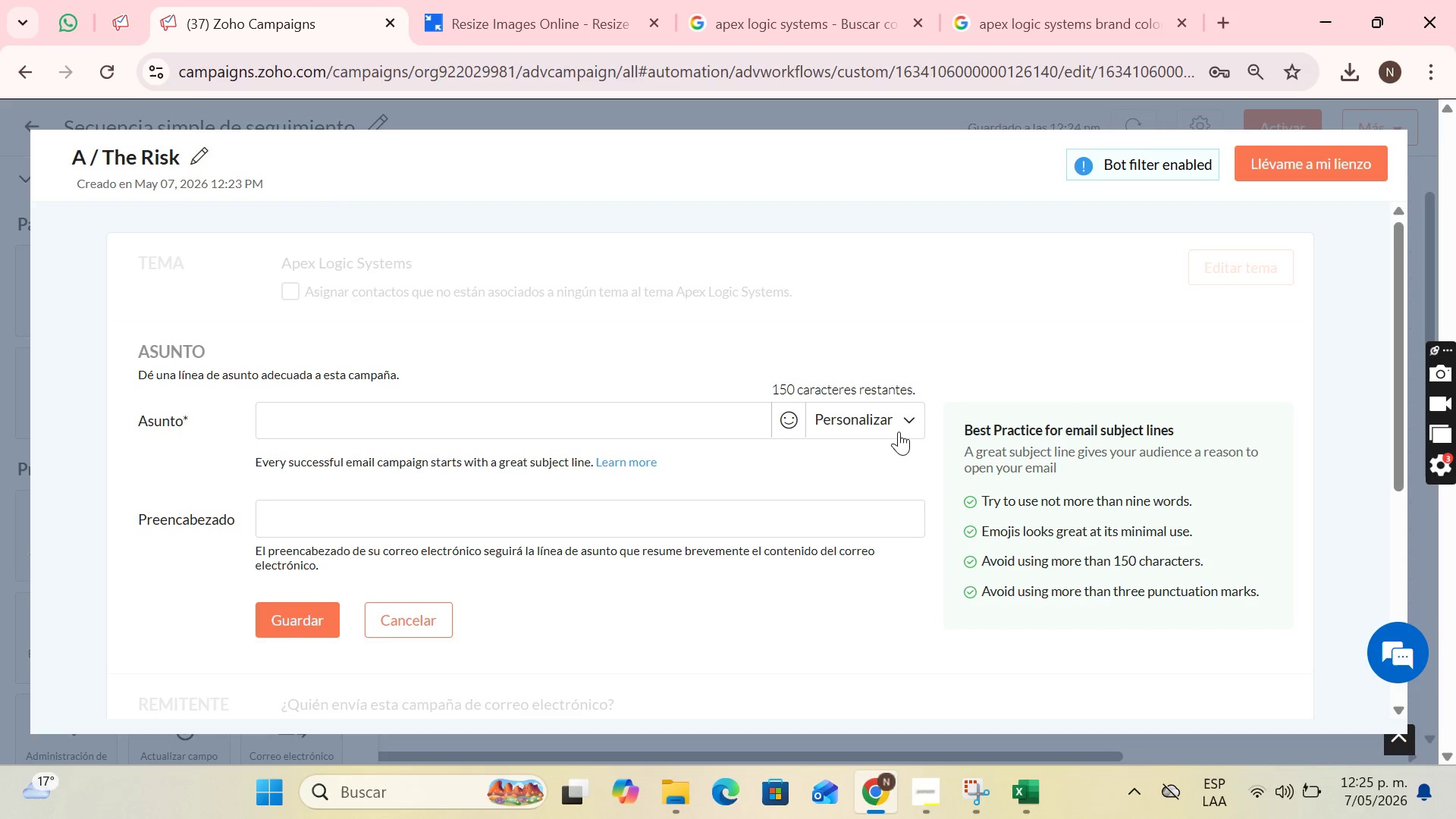 
left_click([553, 416])
 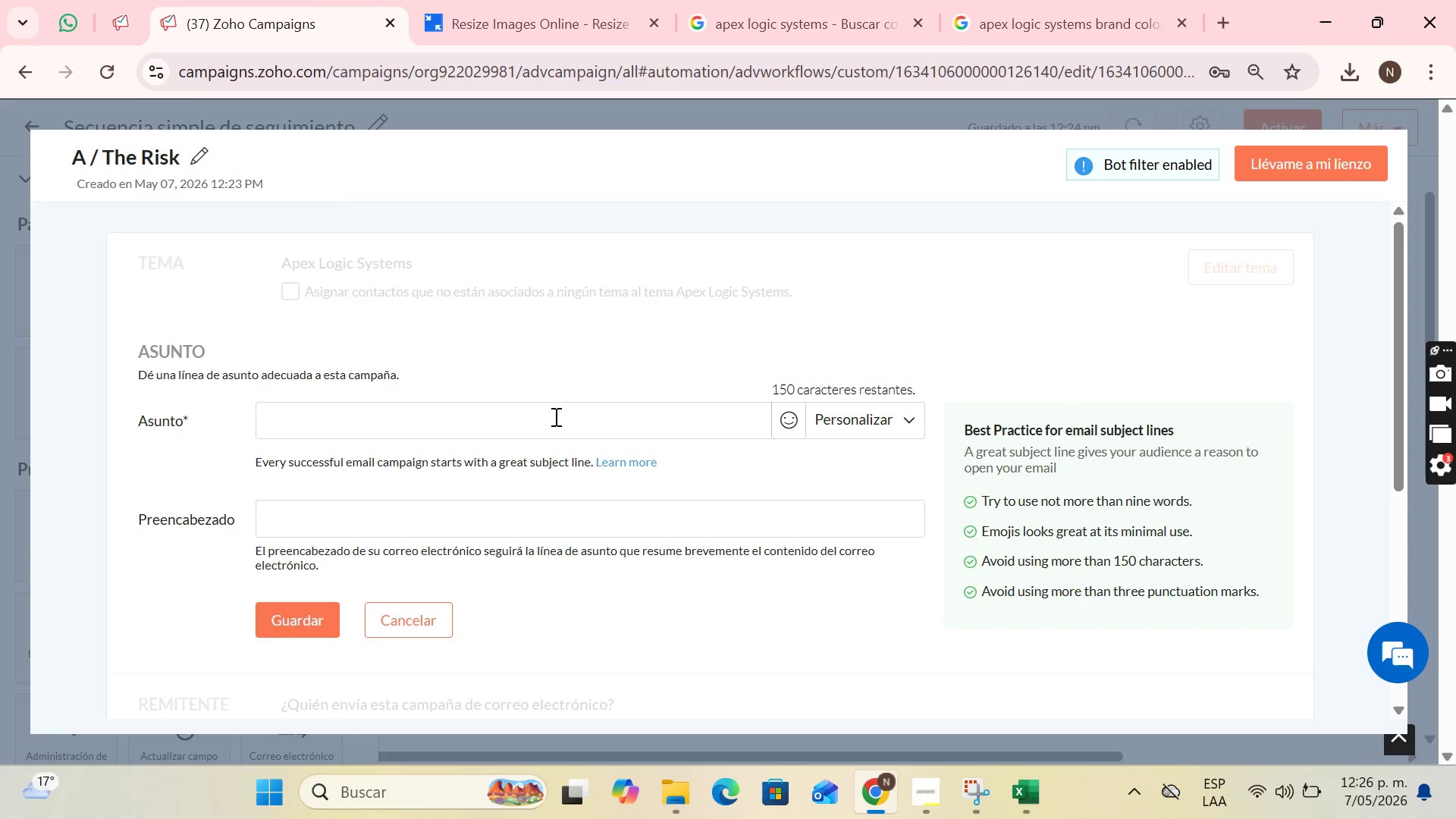 
wait(14.36)
 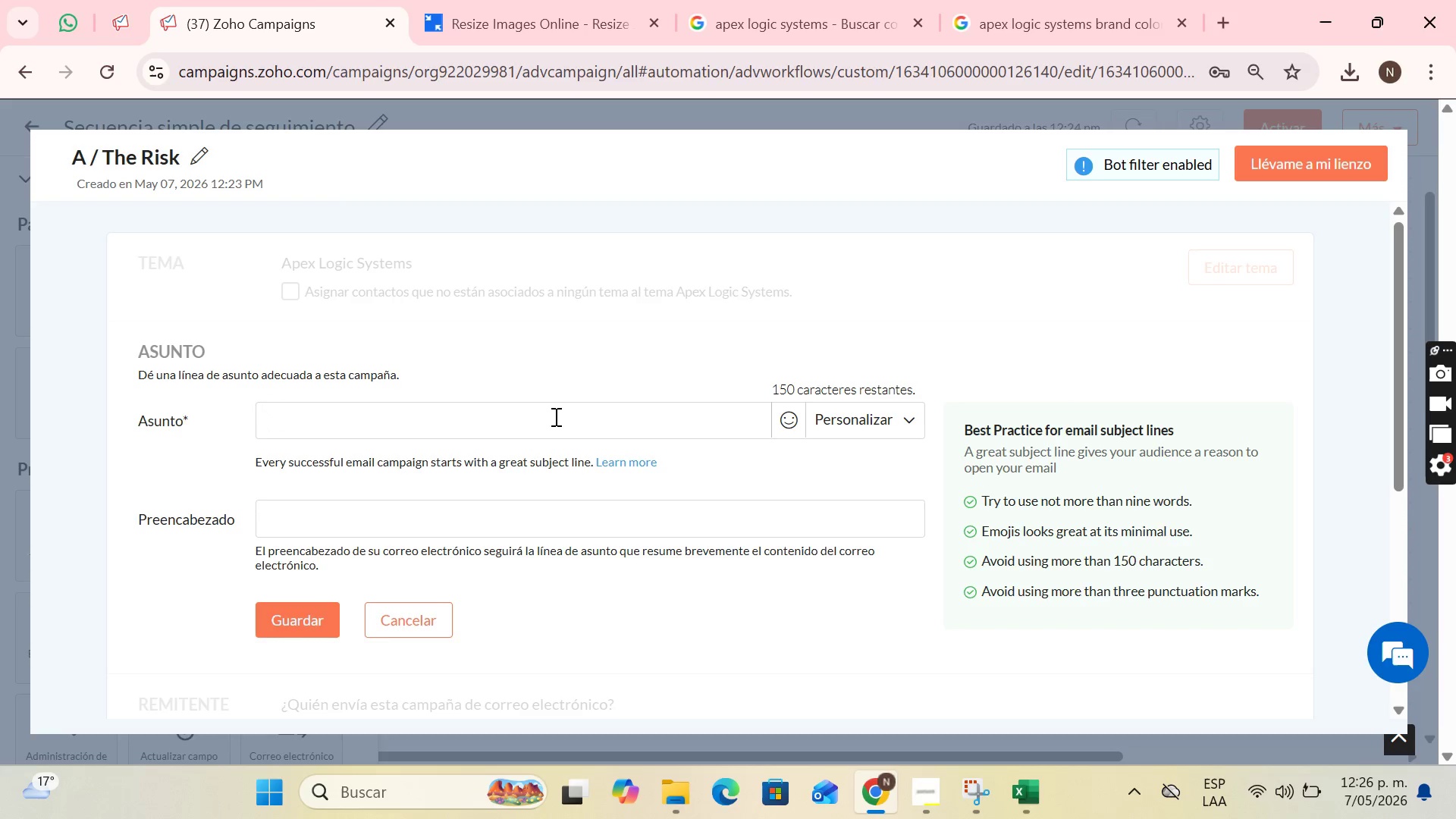 
type(i)
key(Backspace)
type(Is yoou)
key(Backspace)
key(Backspace)
type(y)
key(Backspace)
type(ur Ser)
key(Backspace)
key(Backspace)
key(Backspace)
type(server a time bomb{)
 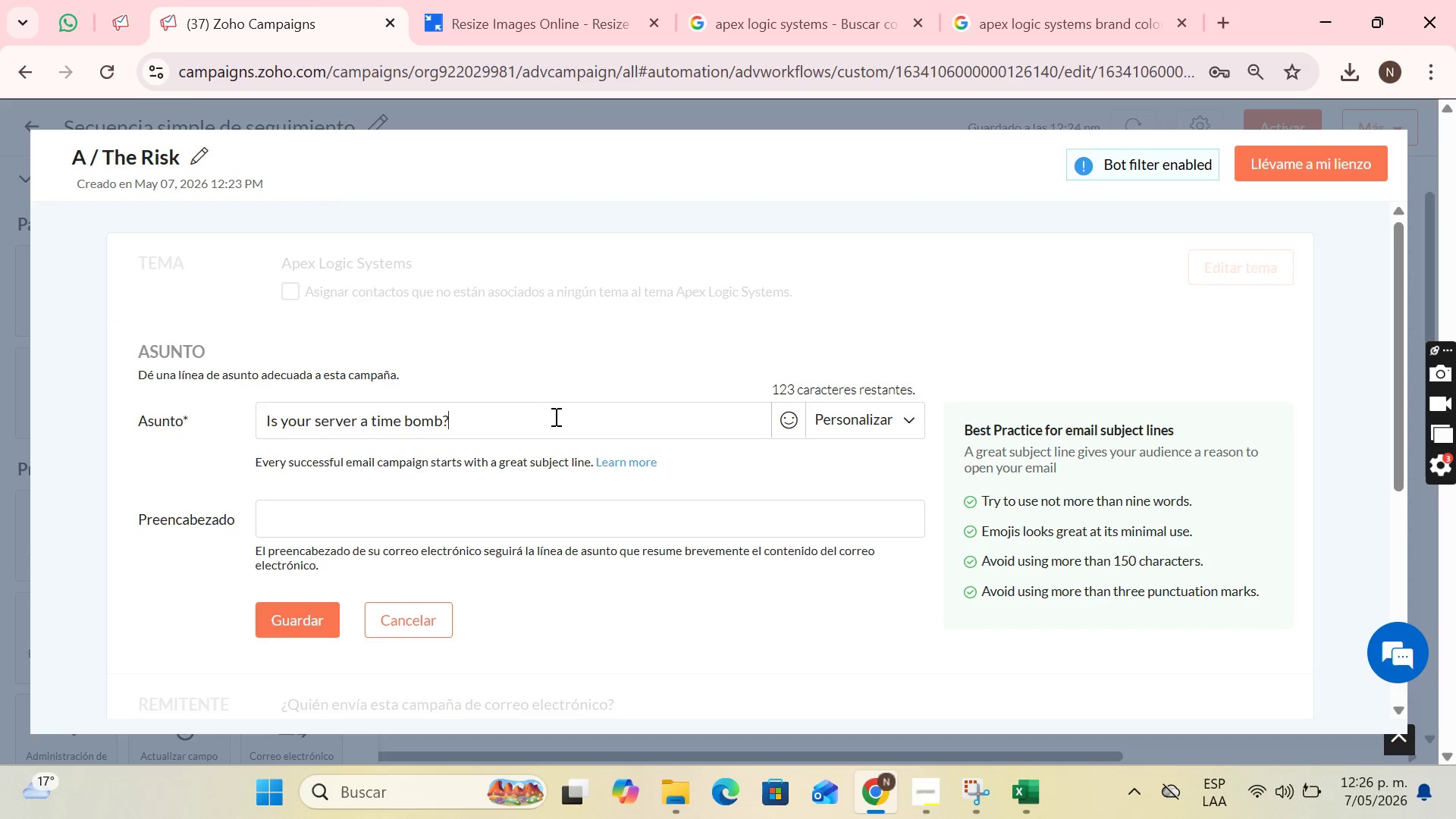 
wait(13.42)
 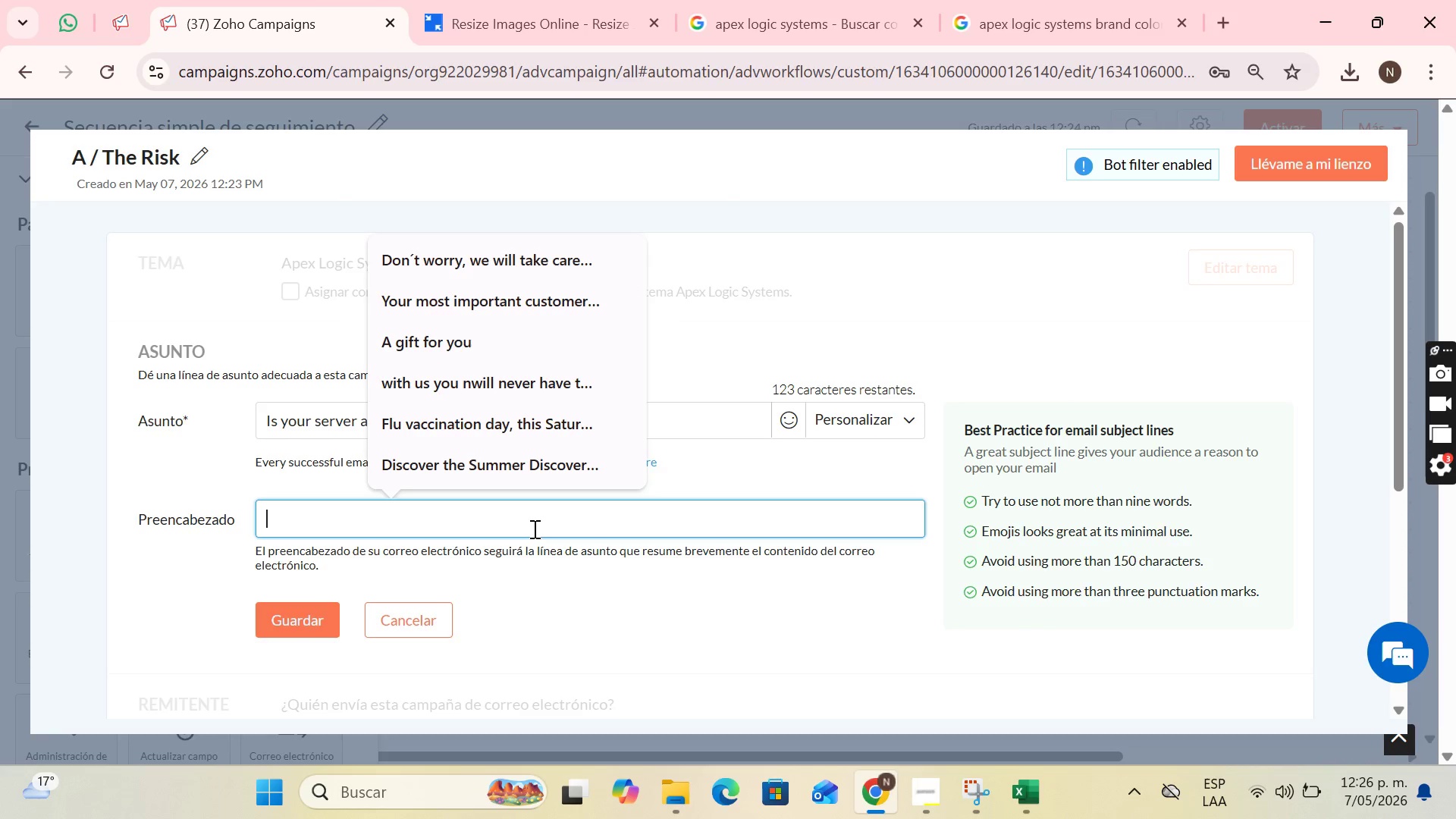 
type(3 ri)
 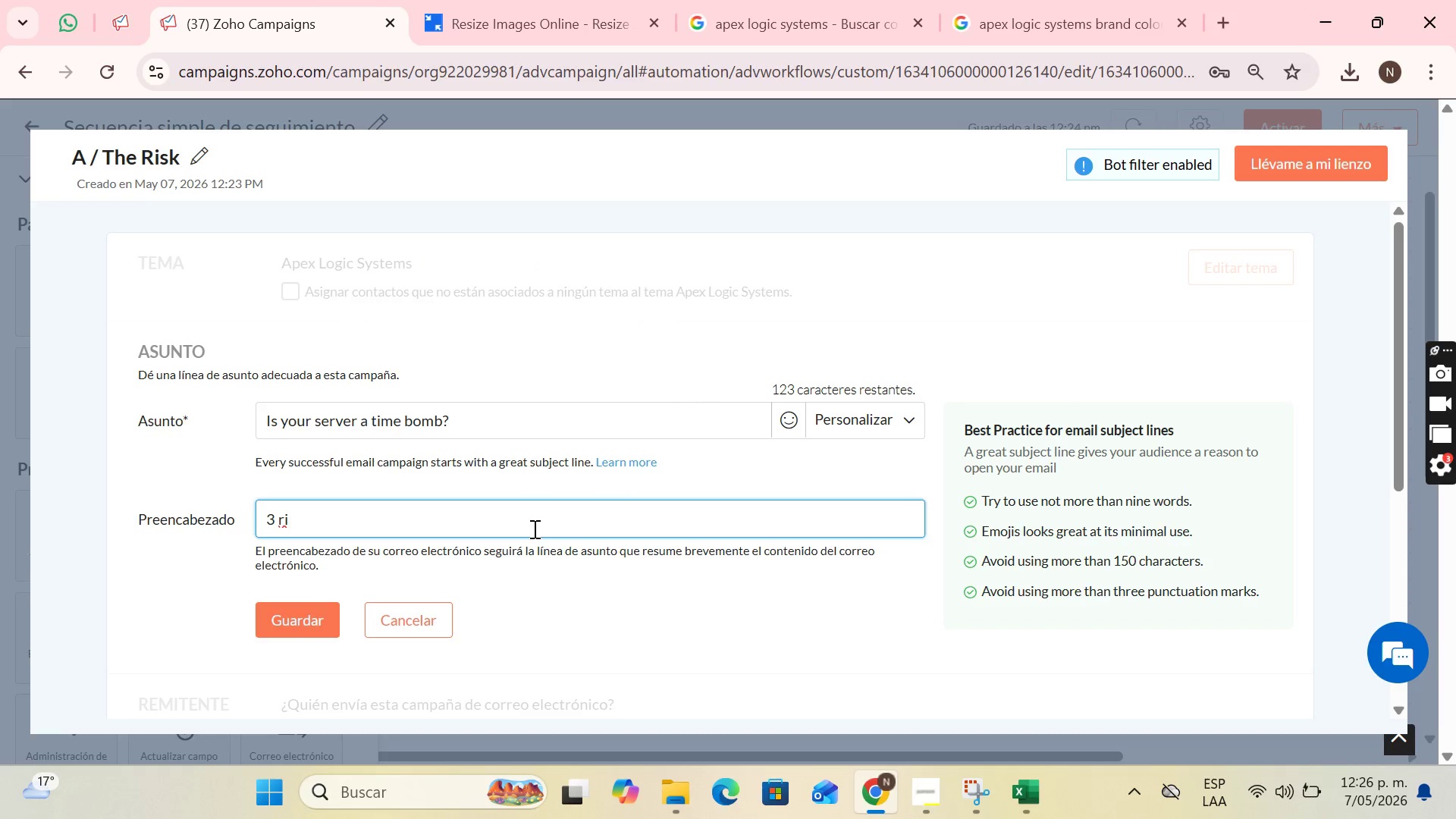 
type(i)
key(Backspace)
type(sj)
key(Backspace)
type(ks in the cloud that your company sl)
key(Backspace)
type(hould avoid )
 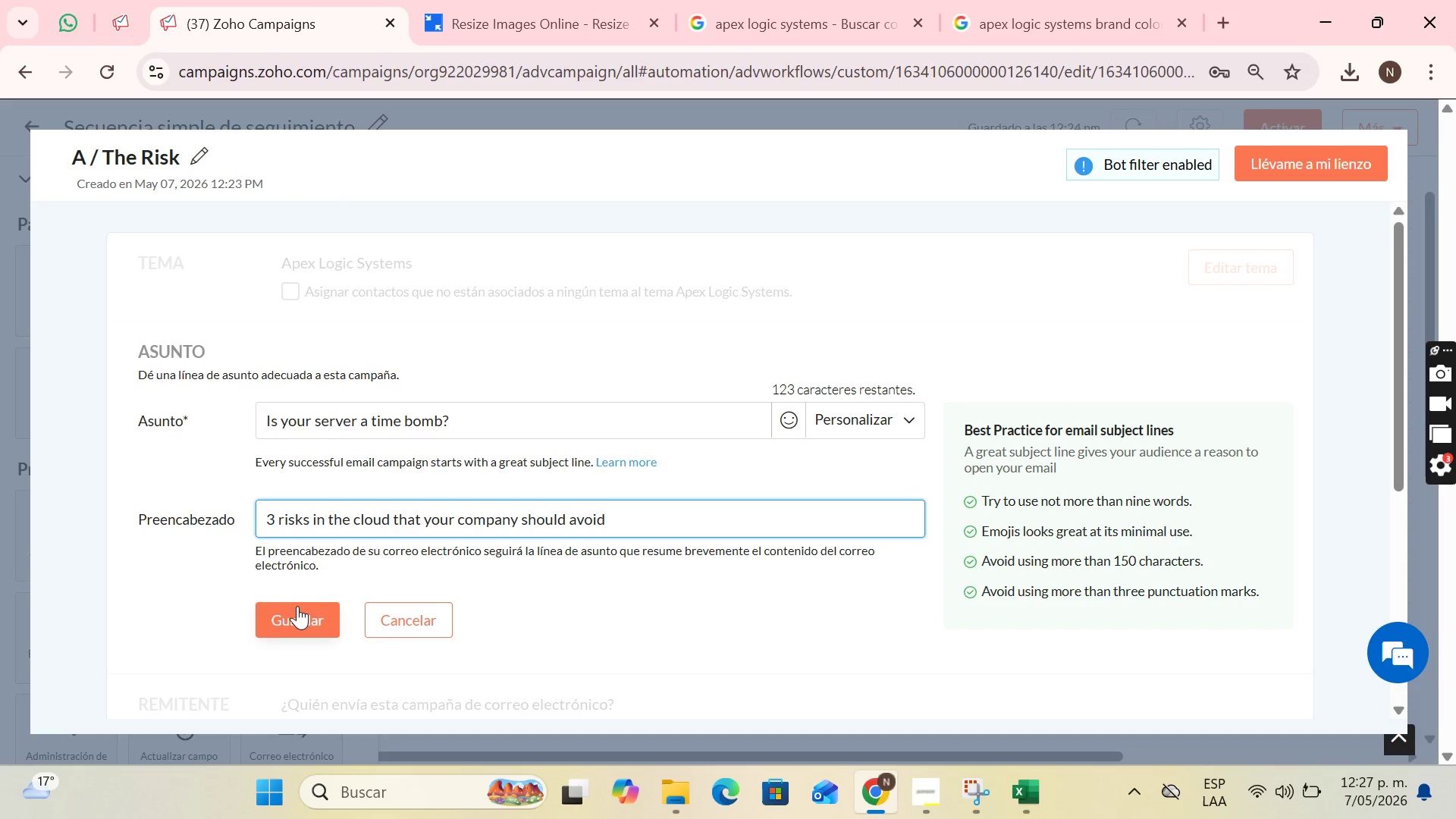 
left_click([297, 610])
 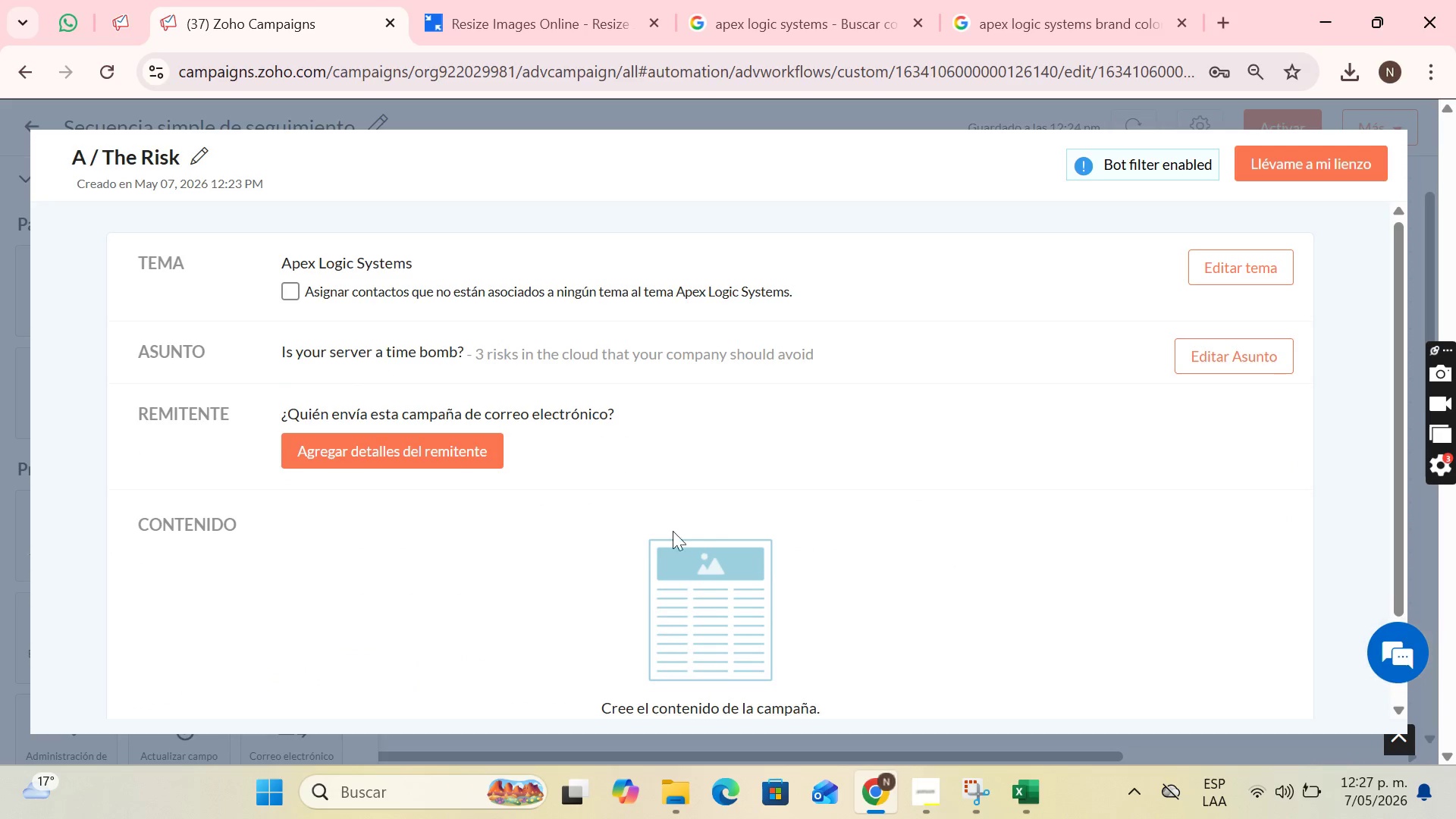 
left_click([481, 443])
 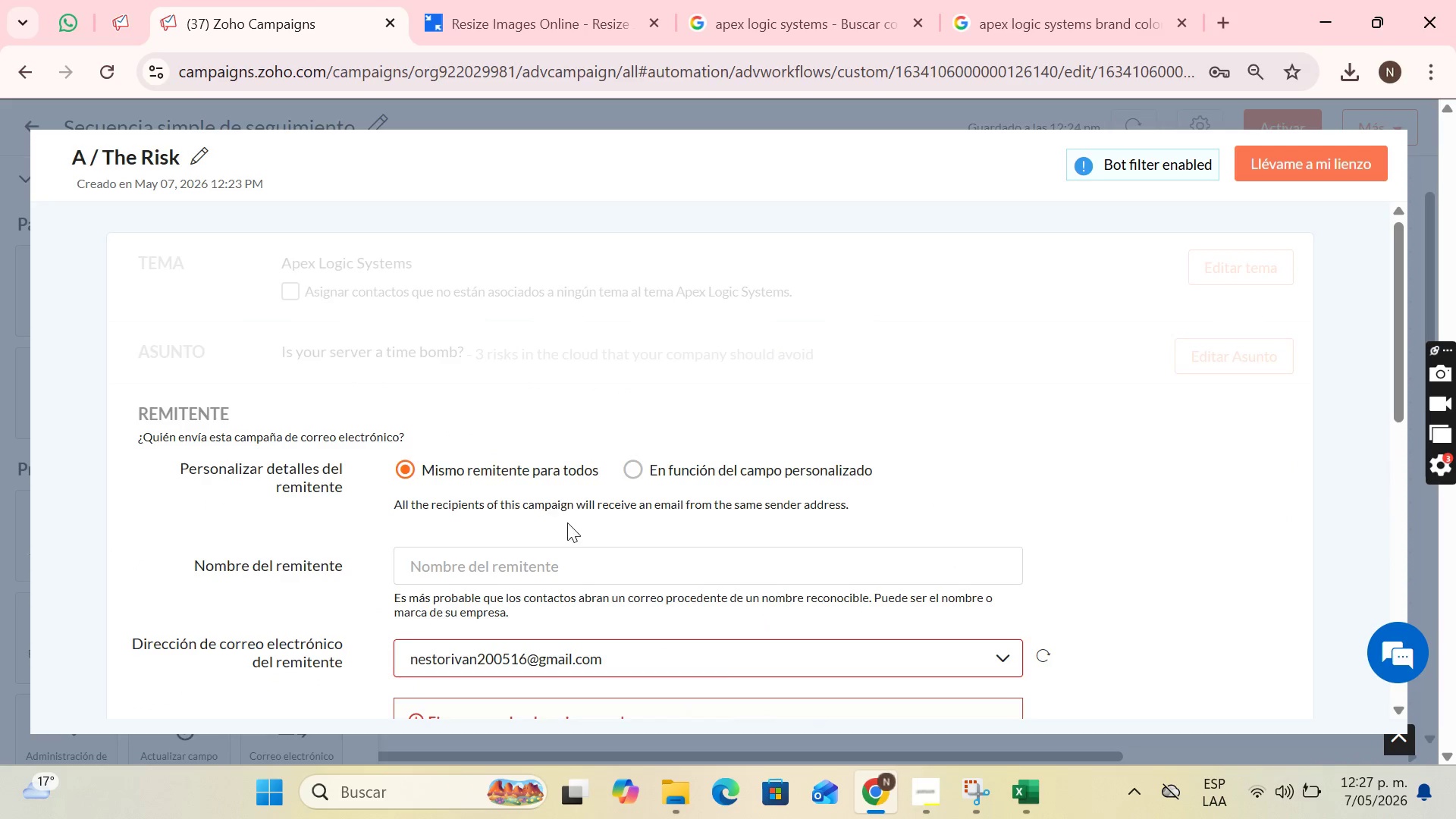 
left_click([569, 560])
 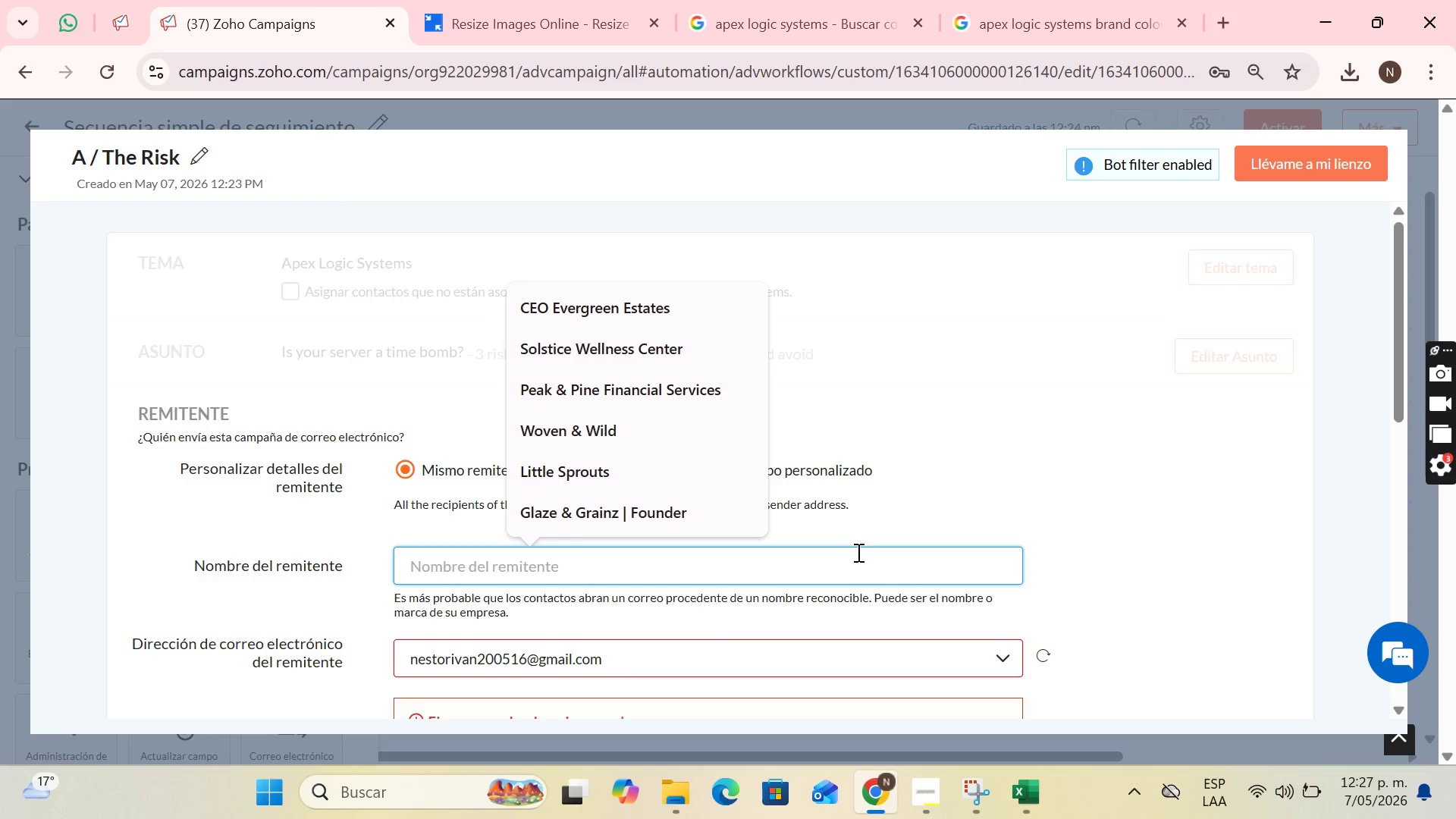 
left_click([940, 808])